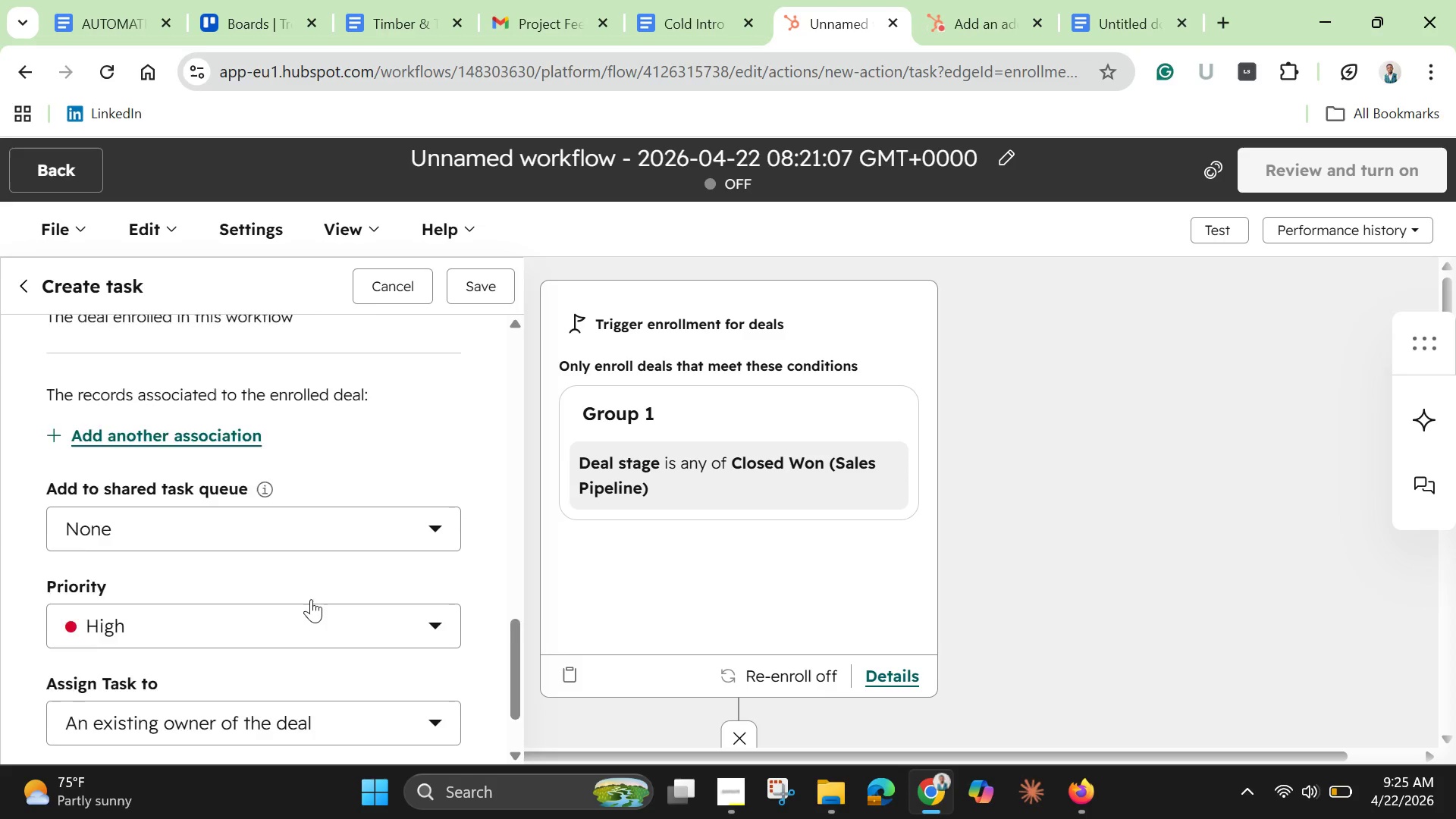 
scroll: coordinate [311, 599], scroll_direction: down, amount: 6.0
 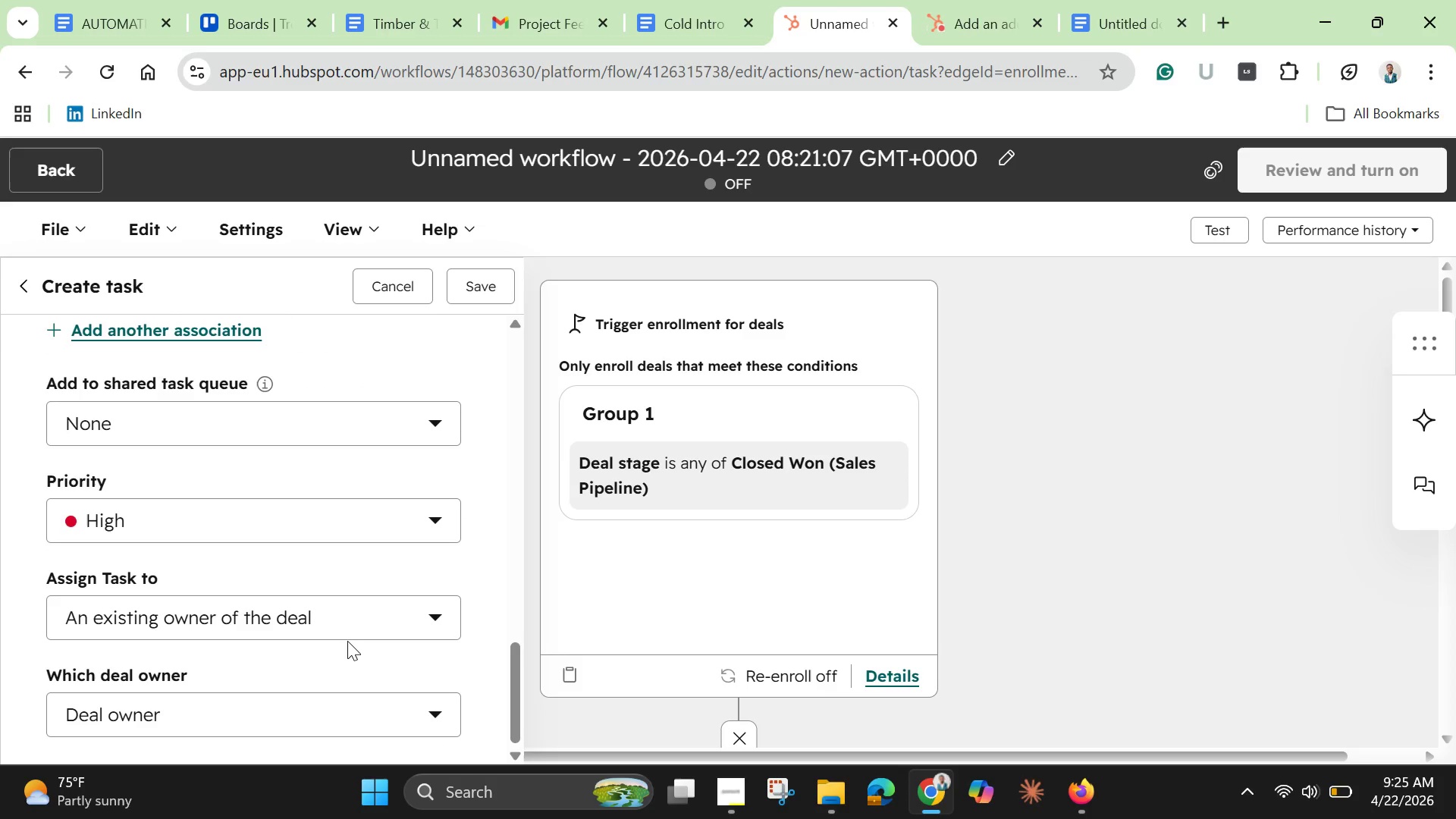 
wait(6.23)
 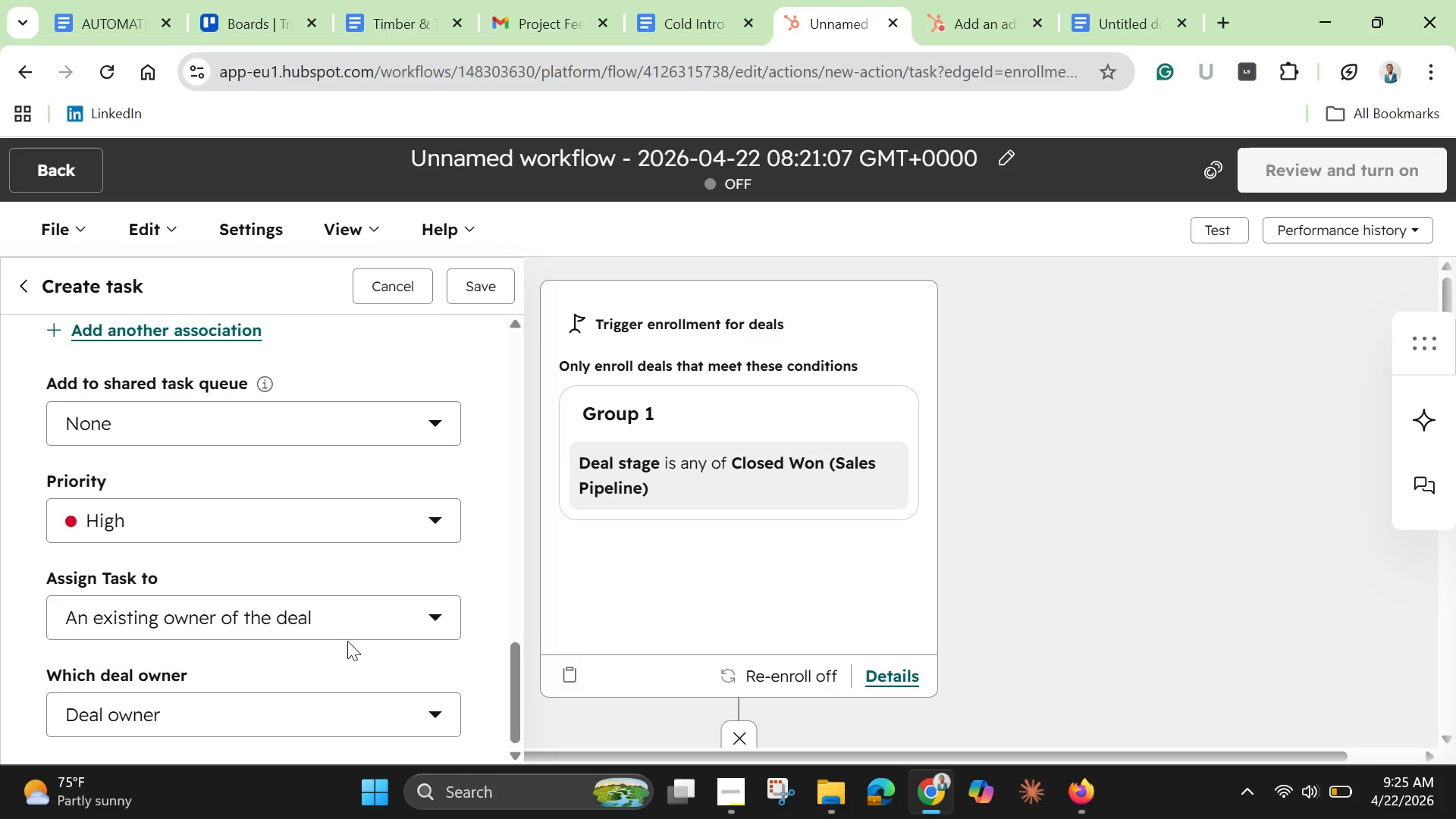 
scroll: coordinate [344, 565], scroll_direction: up, amount: 8.0
 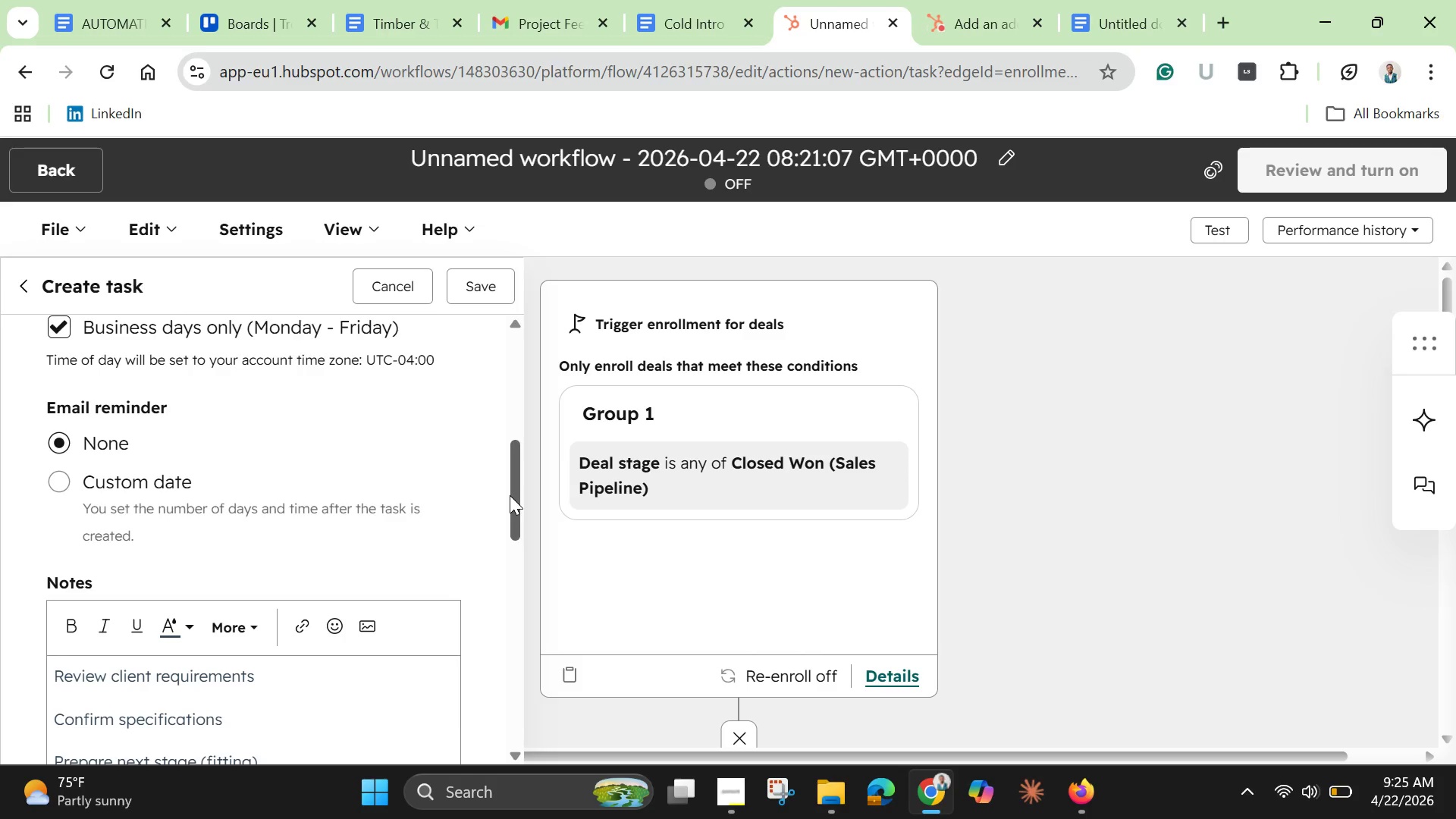 
left_click_drag(start_coordinate=[510, 495], to_coordinate=[510, 369])
 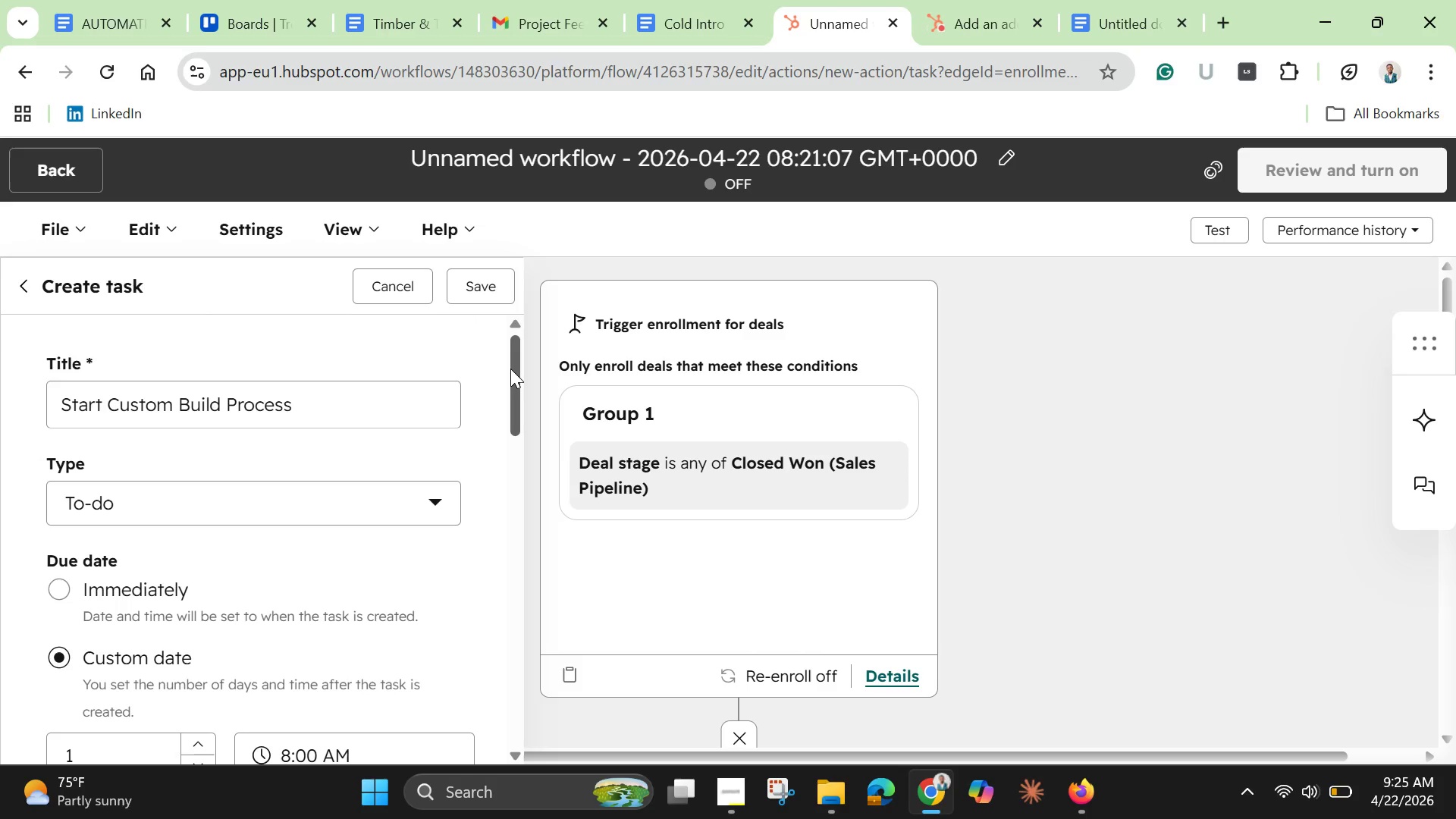 
wait(7.58)
 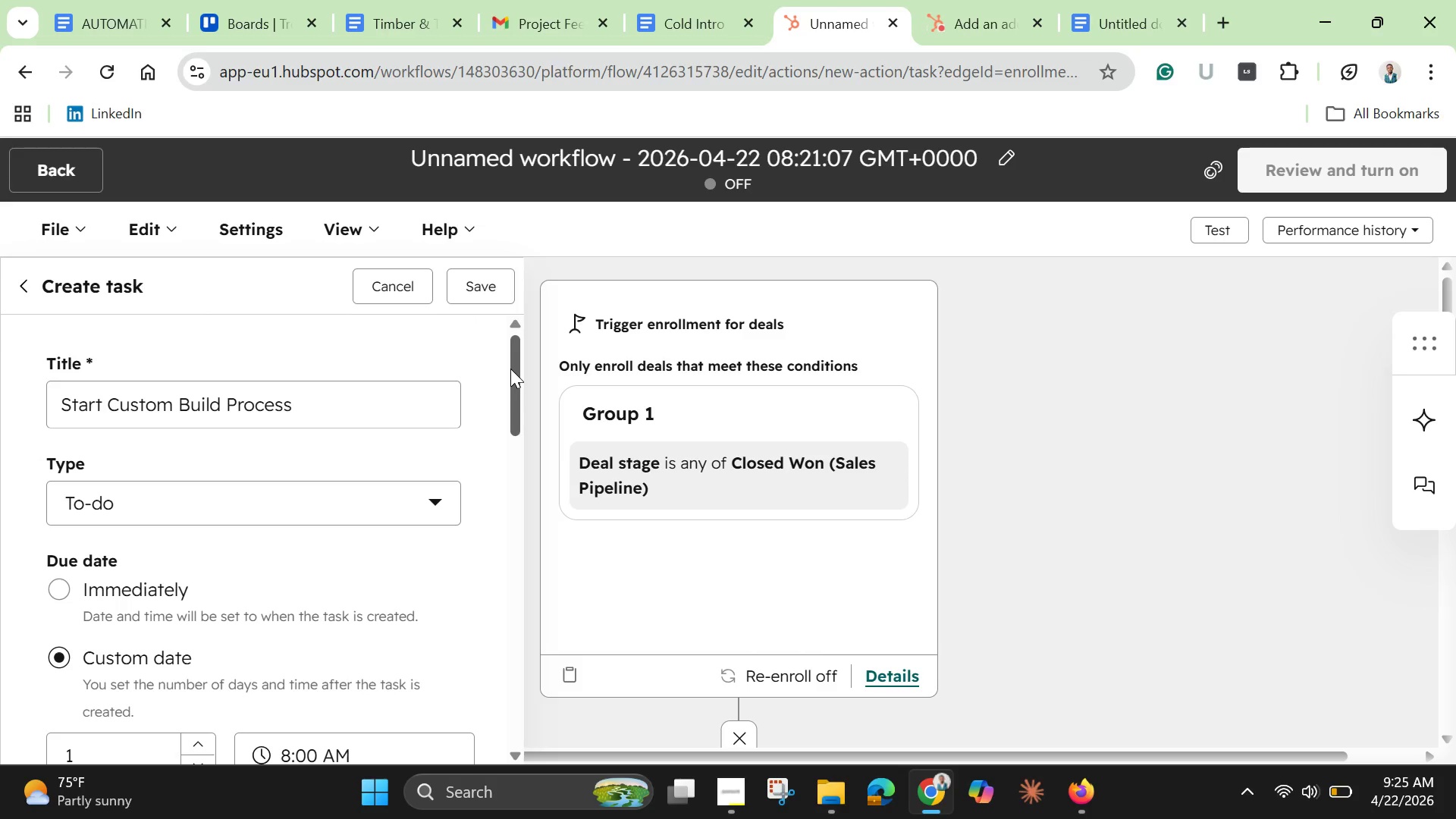 
left_click_drag(start_coordinate=[511, 384], to_coordinate=[517, 455])
 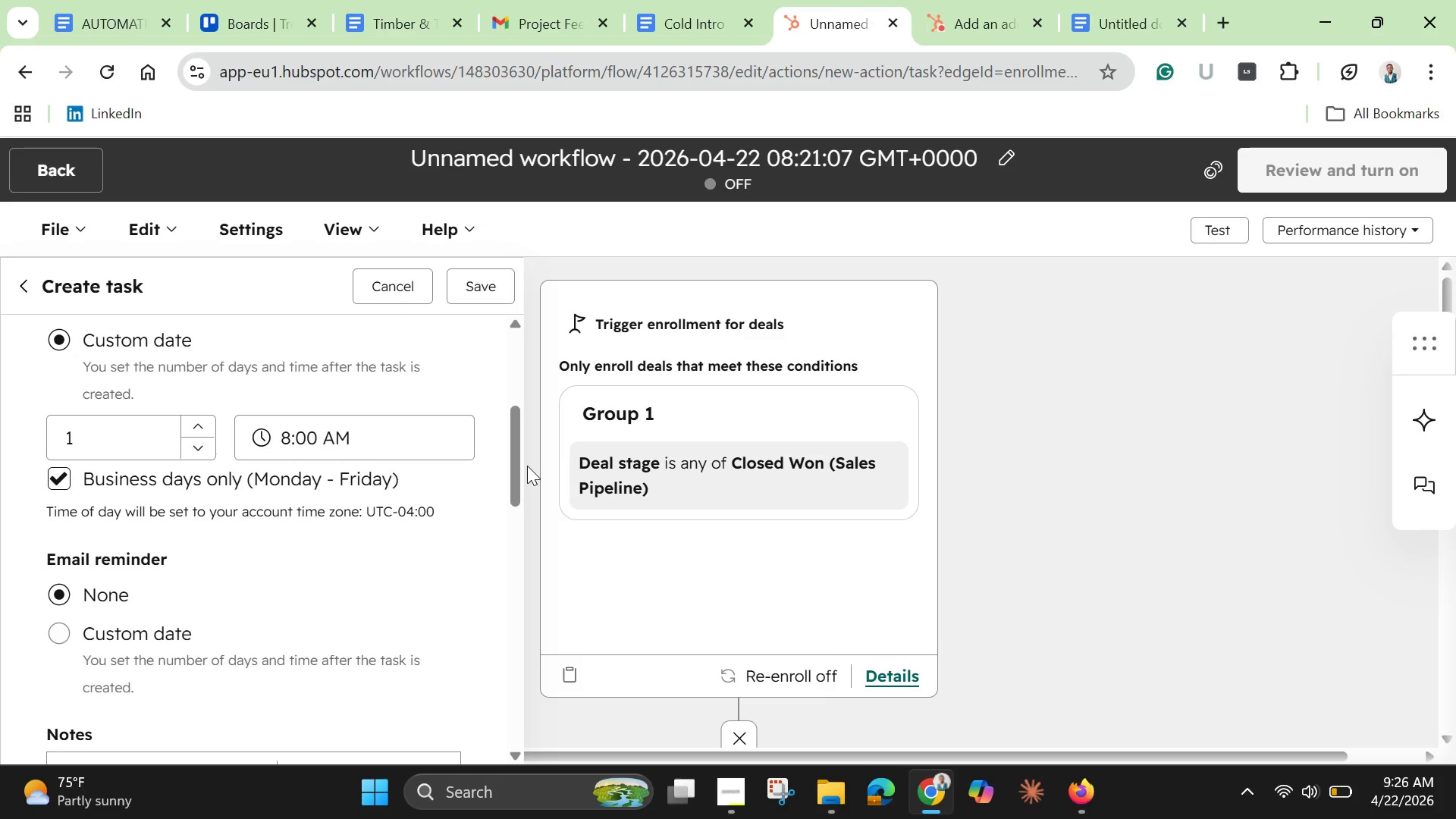 
wait(6.19)
 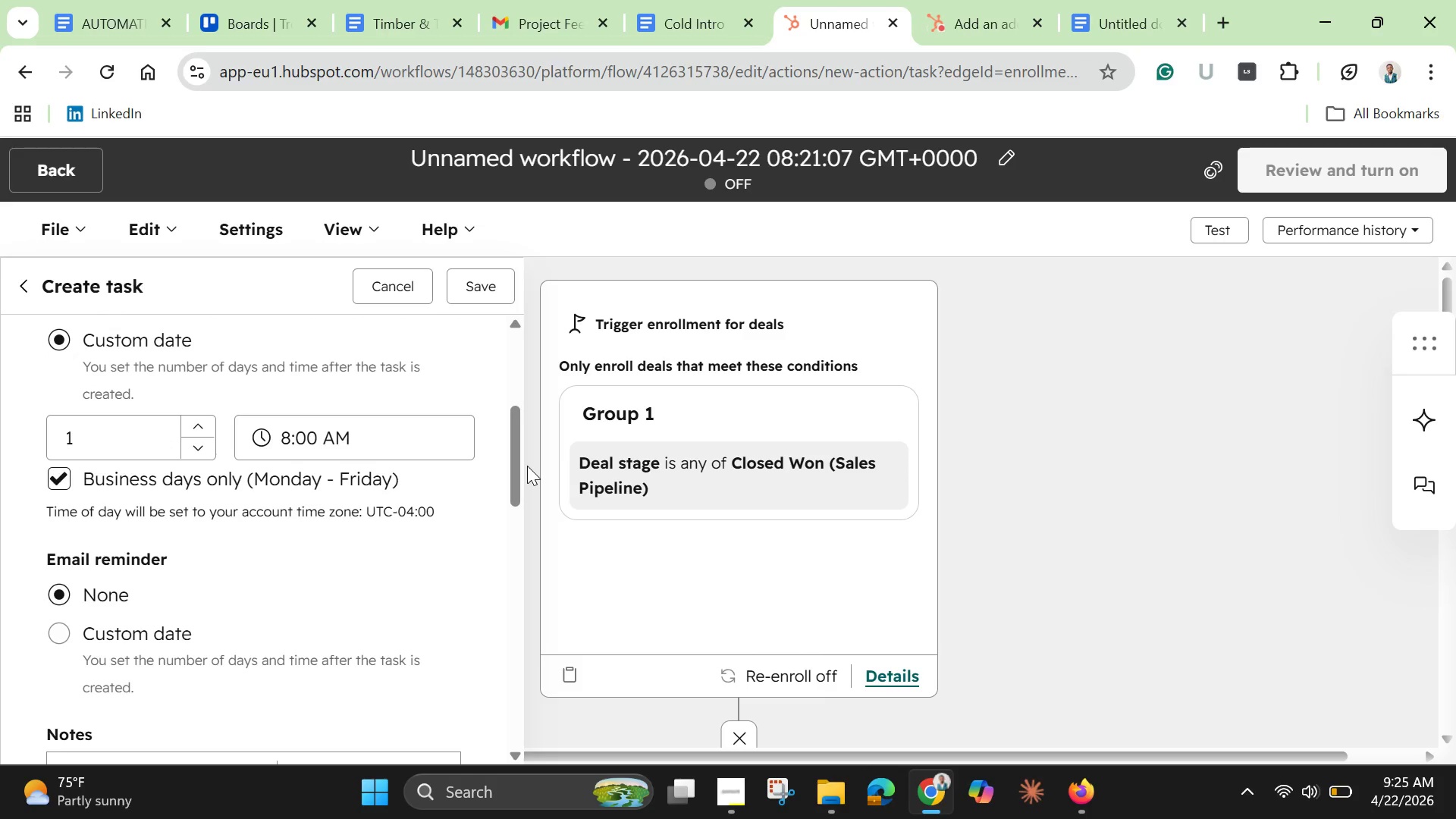 
left_click_drag(start_coordinate=[513, 480], to_coordinate=[525, 571])
 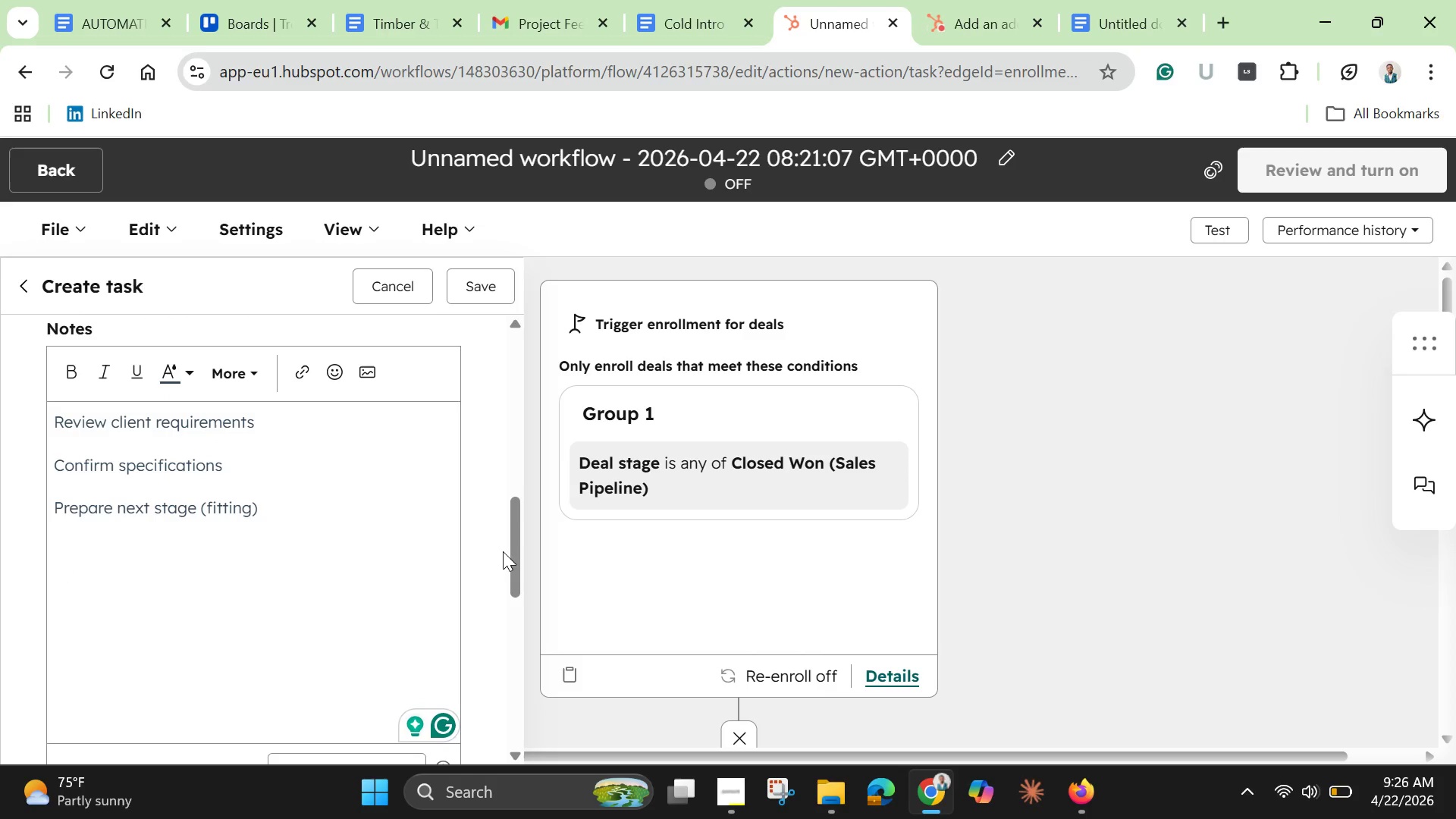 
wait(6.3)
 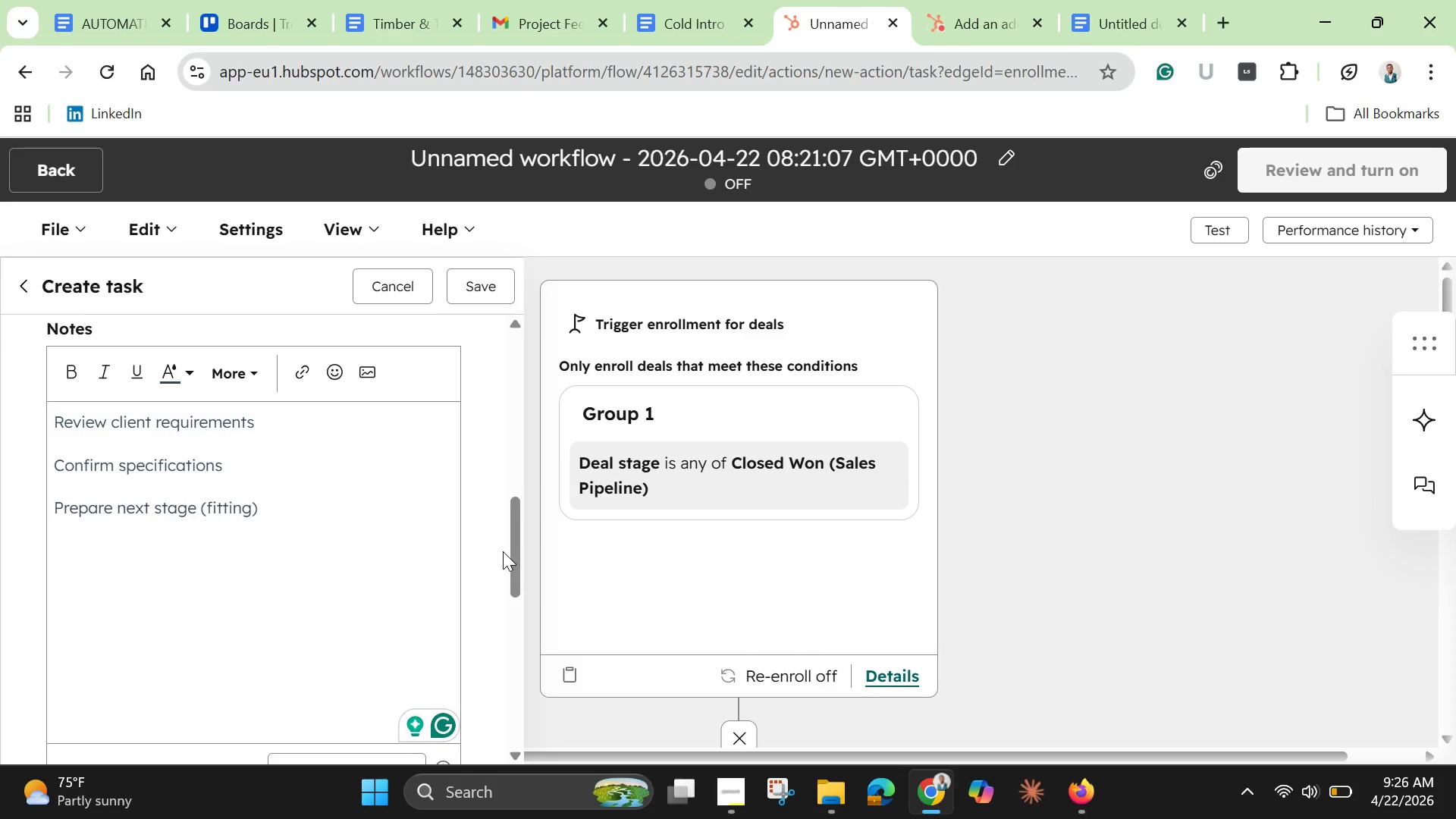 
left_click_drag(start_coordinate=[517, 570], to_coordinate=[529, 685])
 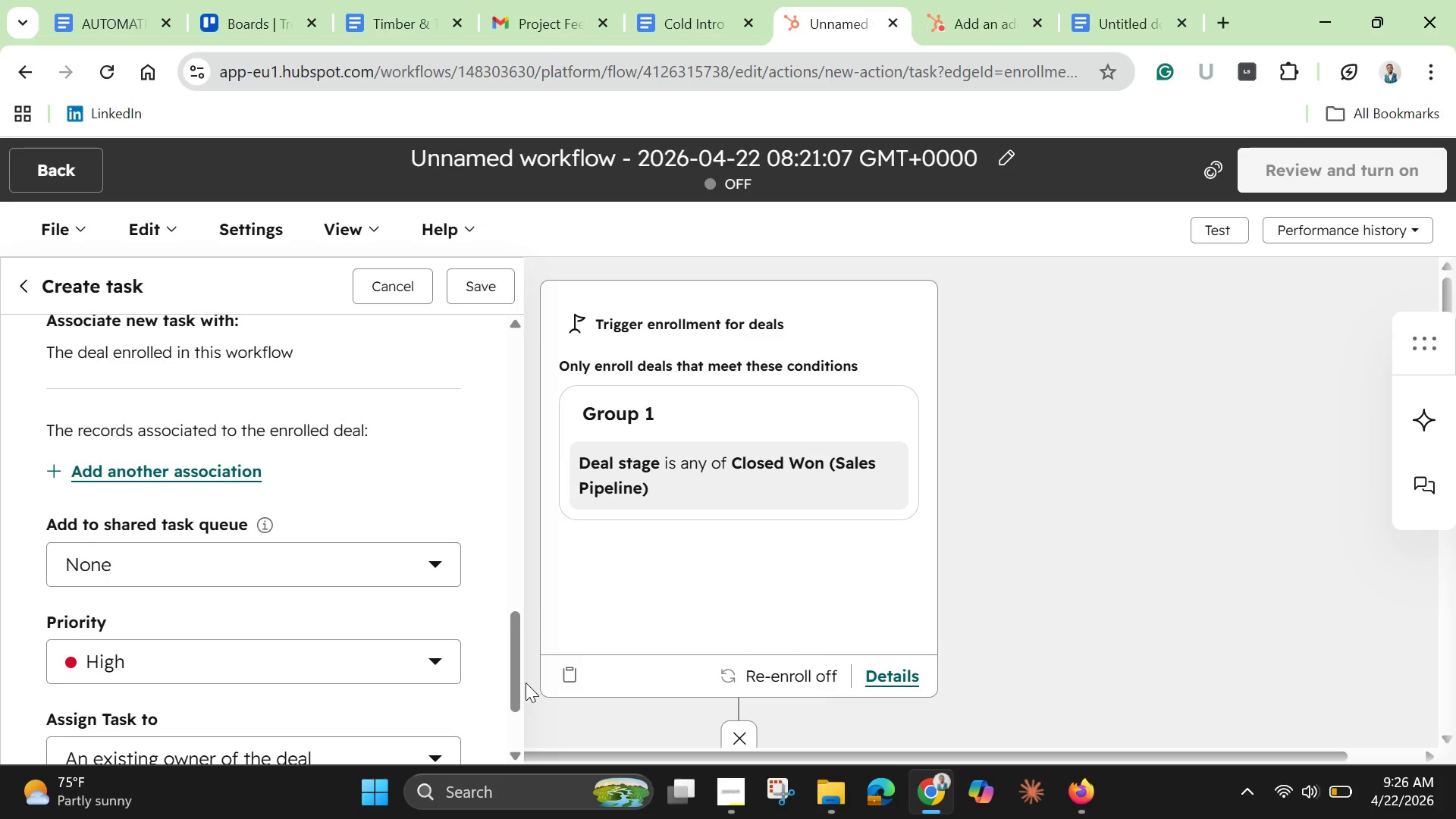 
wait(6.47)
 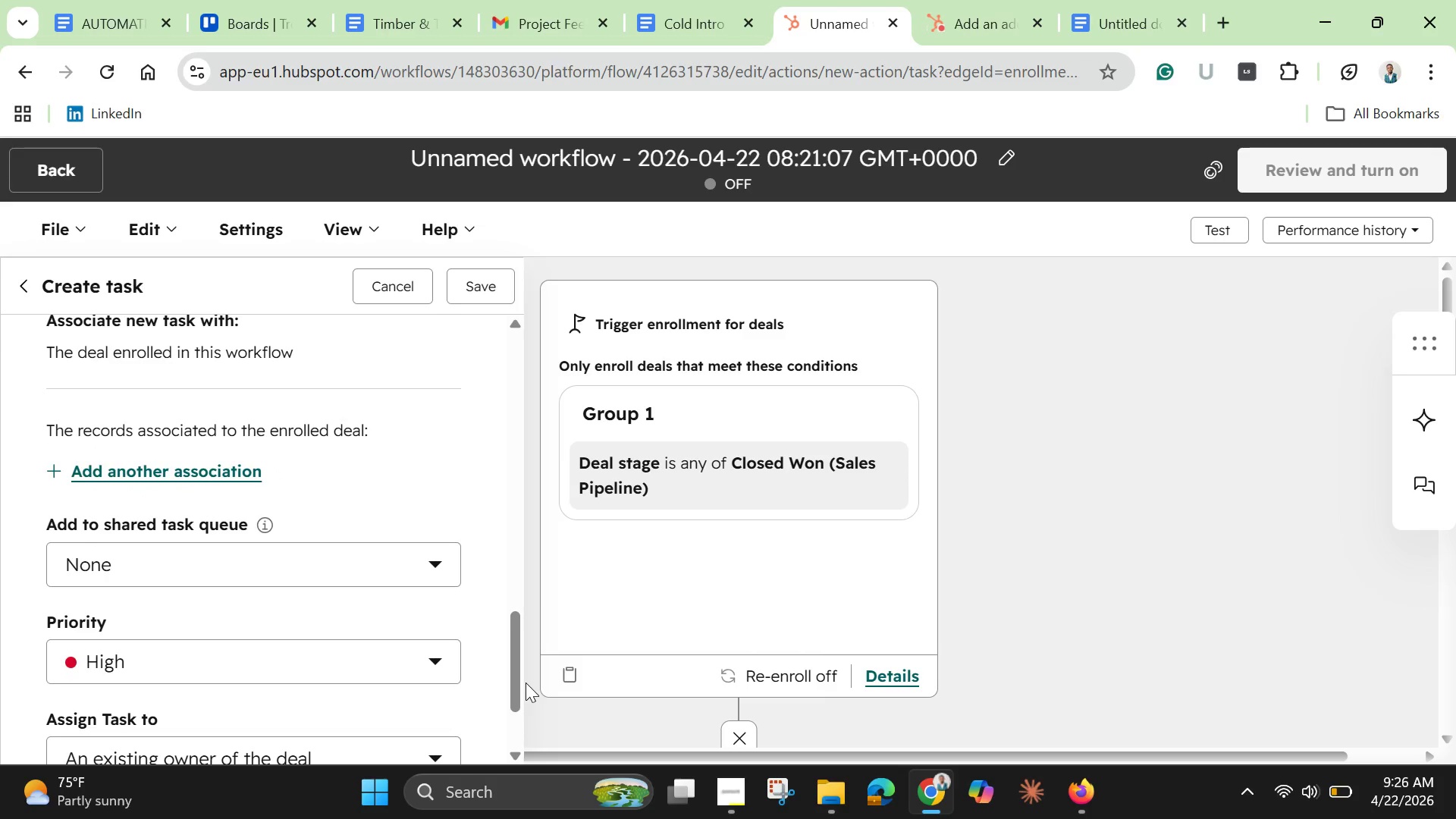 
left_click_drag(start_coordinate=[515, 675], to_coordinate=[522, 738])
 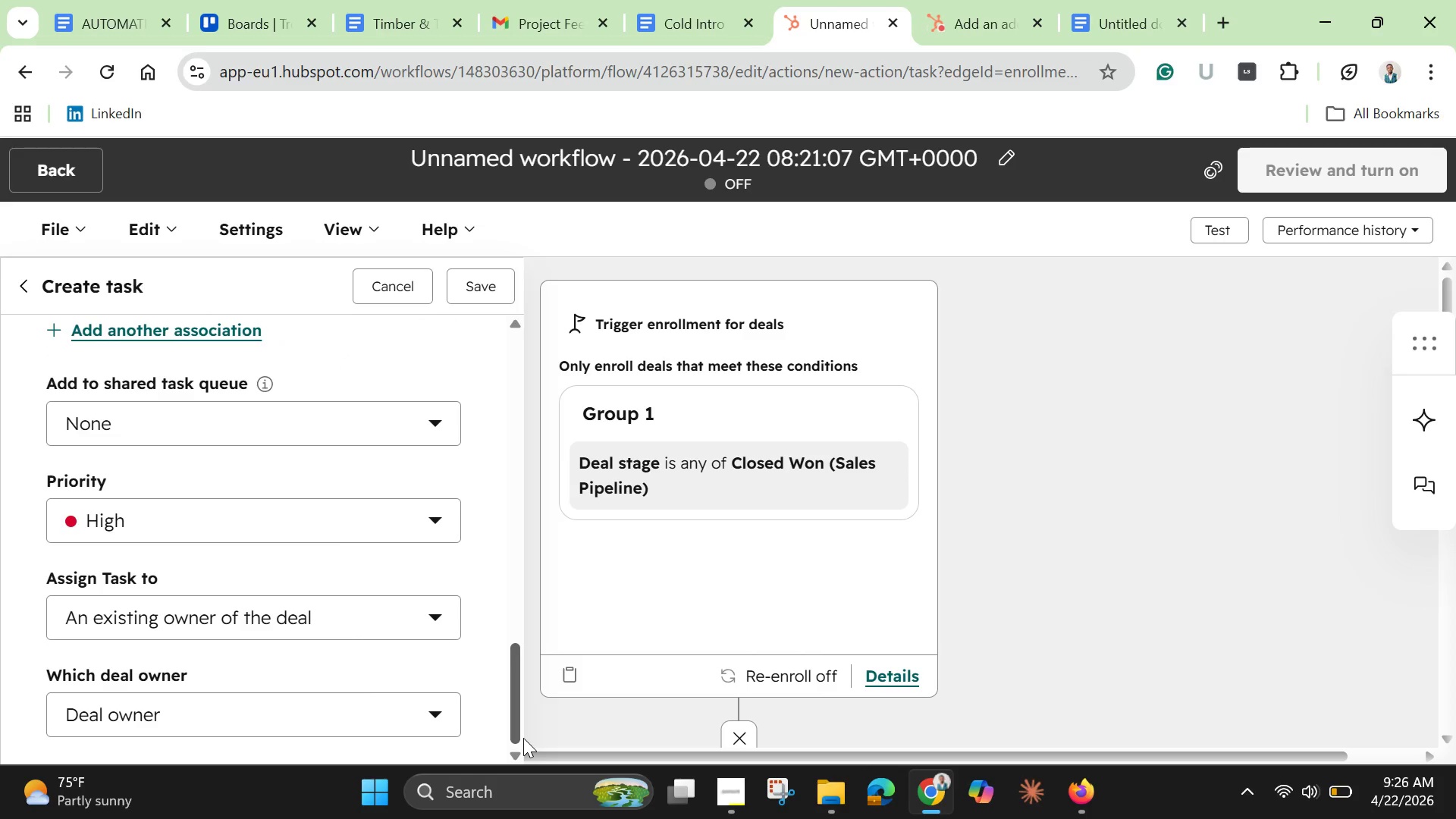 
wait(12.86)
 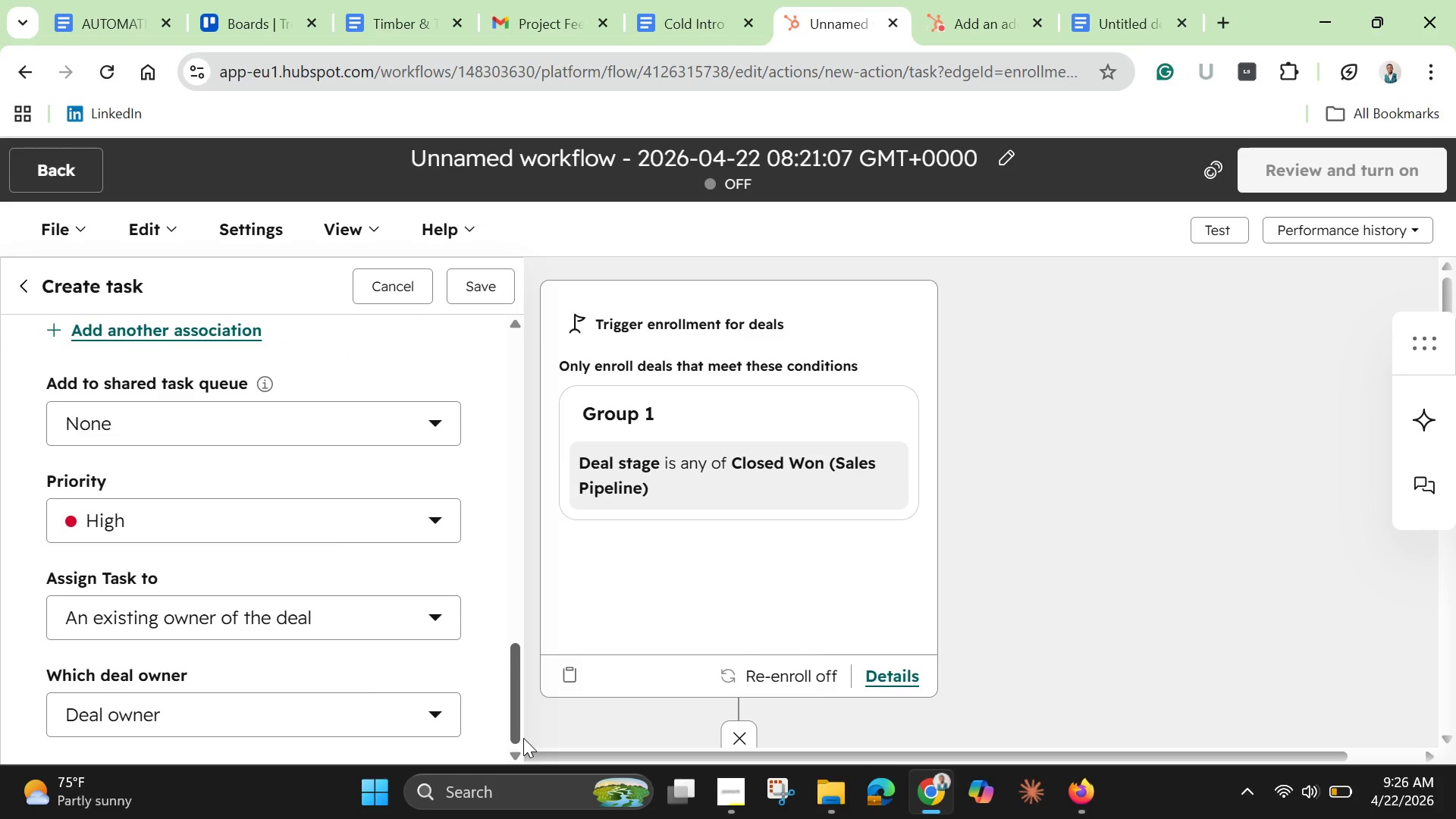 
scroll: coordinate [454, 441], scroll_direction: up, amount: 12.0
 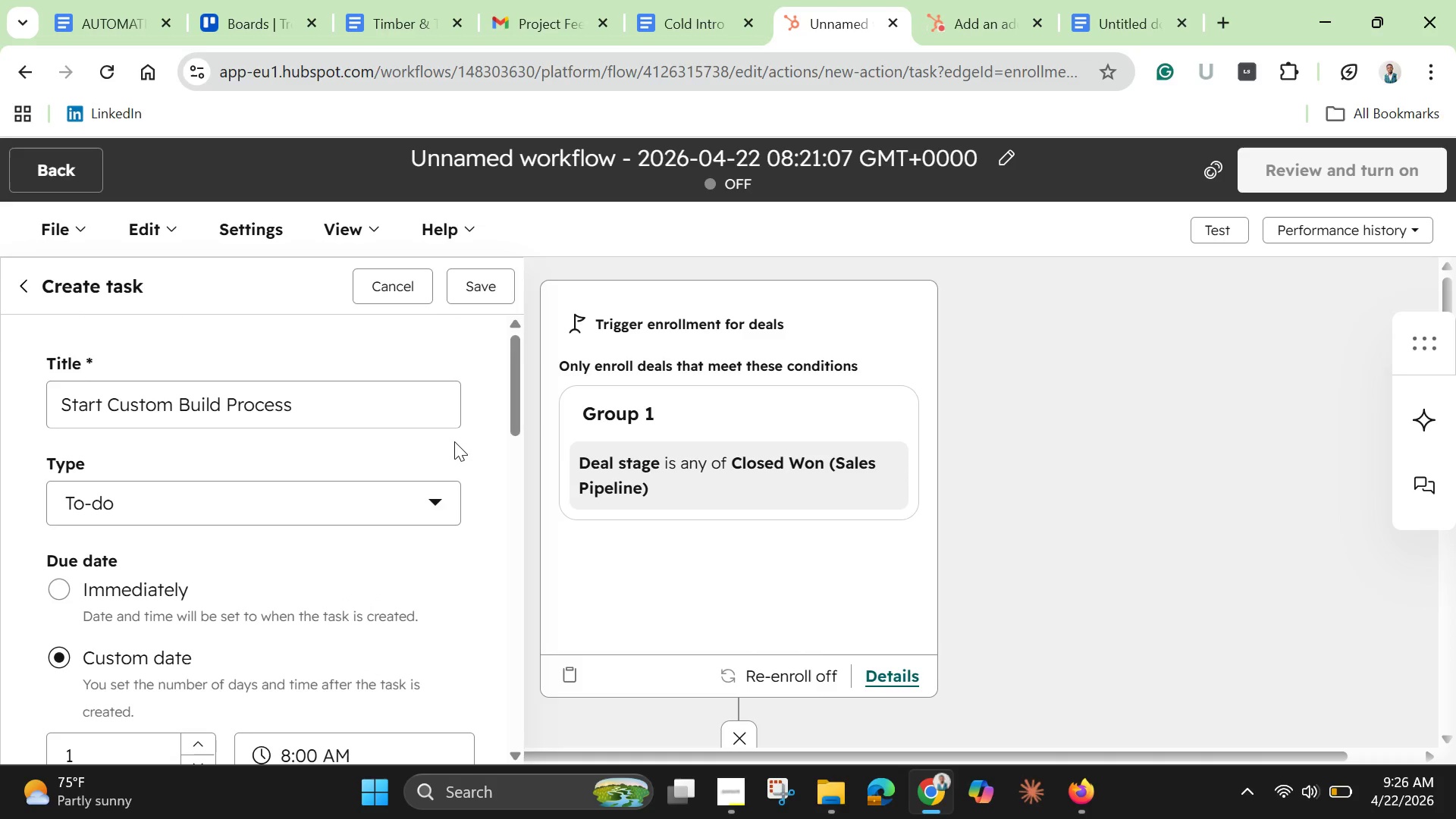 
wait(14.42)
 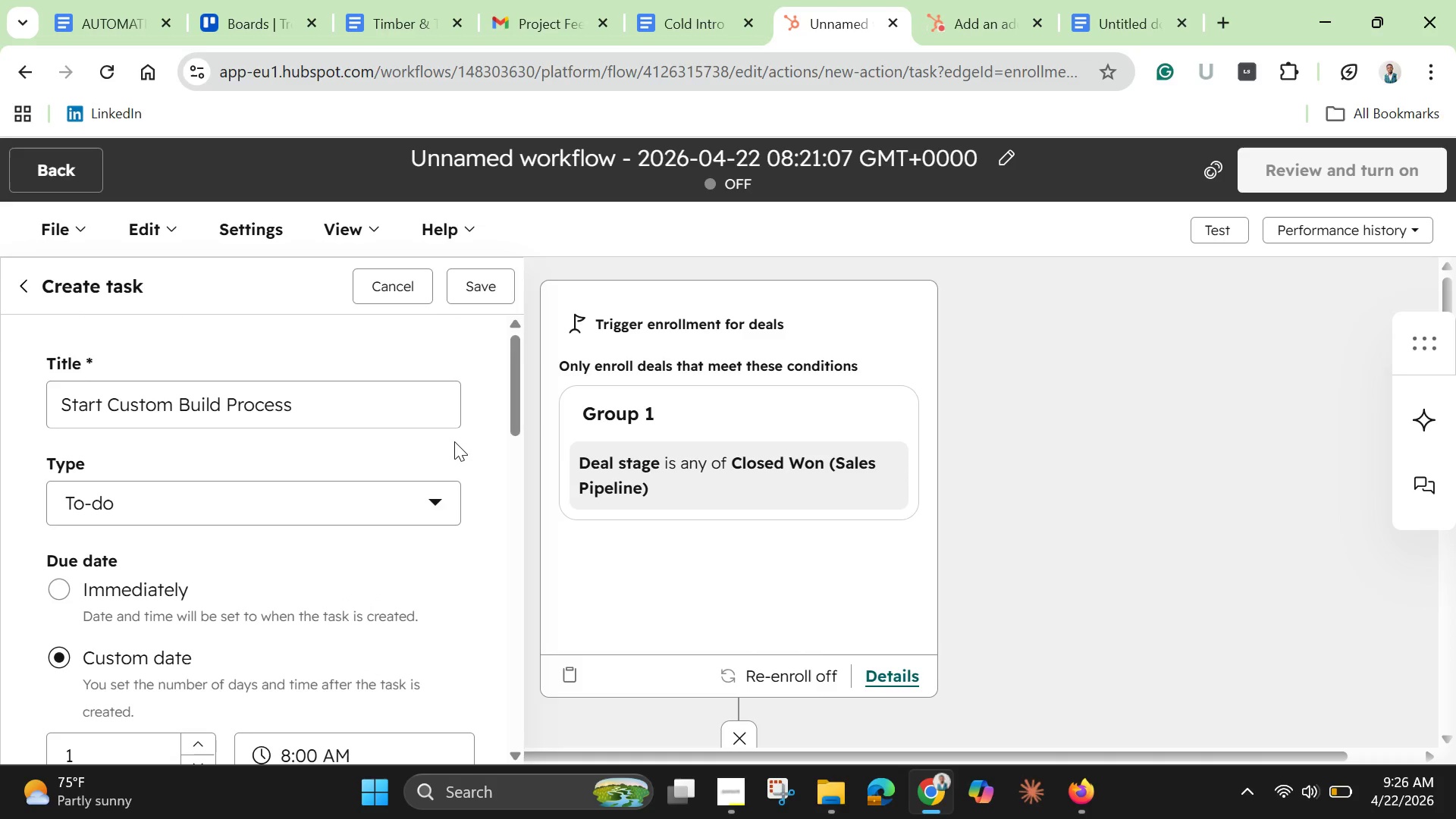 
scroll: coordinate [454, 441], scroll_direction: down, amount: 3.0
 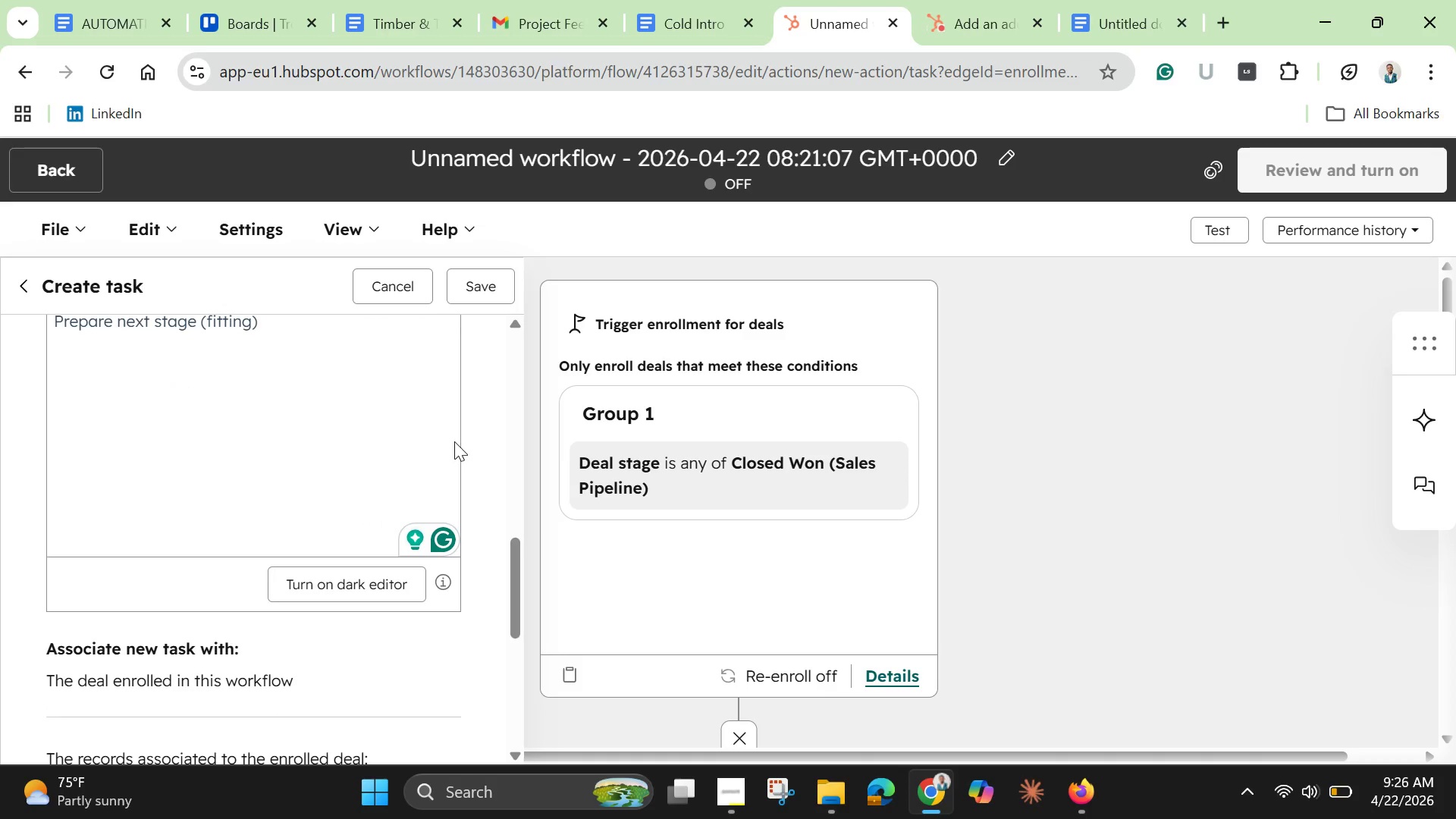 
wait(6.95)
 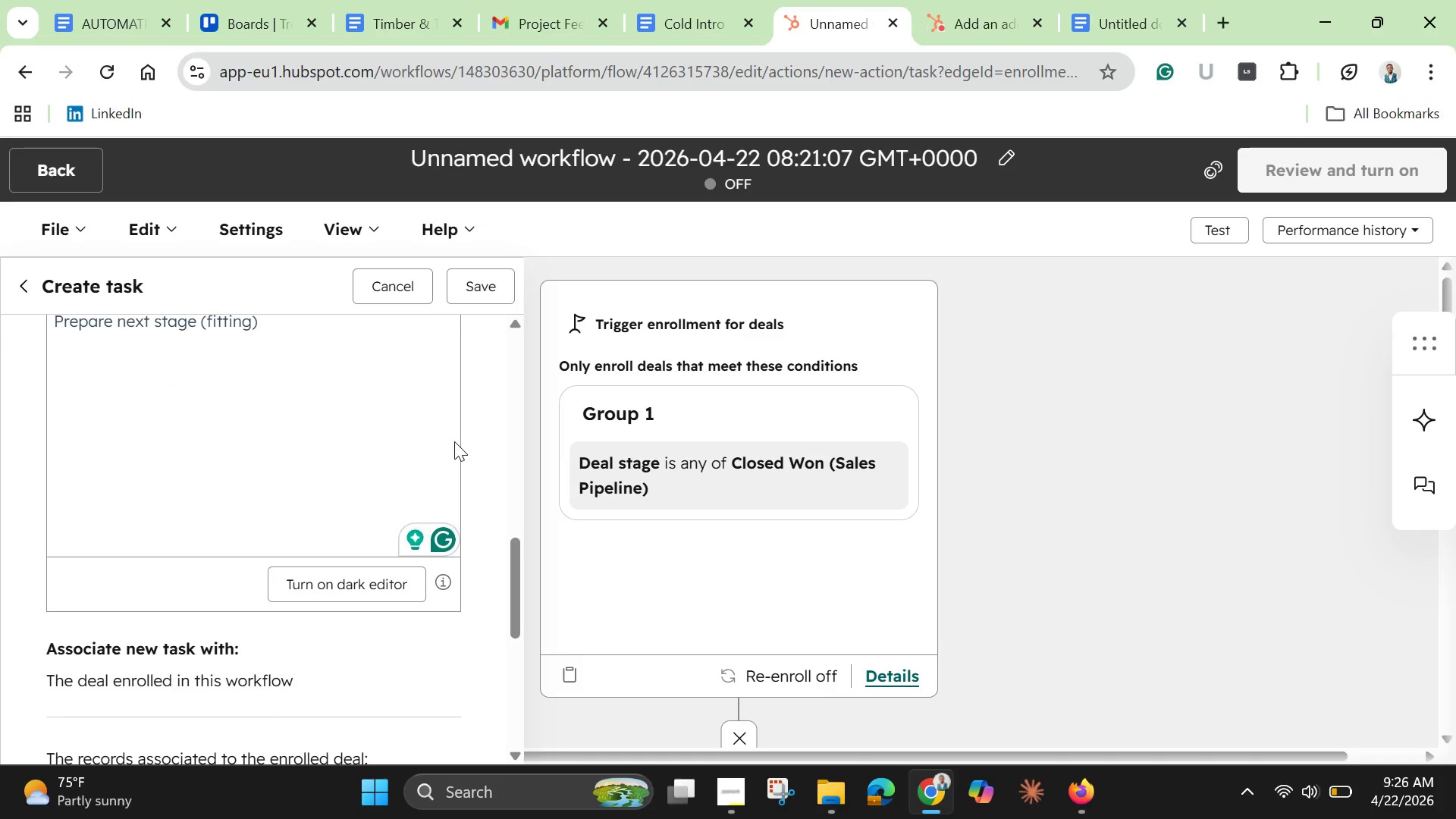 
scroll: coordinate [580, 275], scroll_direction: up, amount: 8.0
 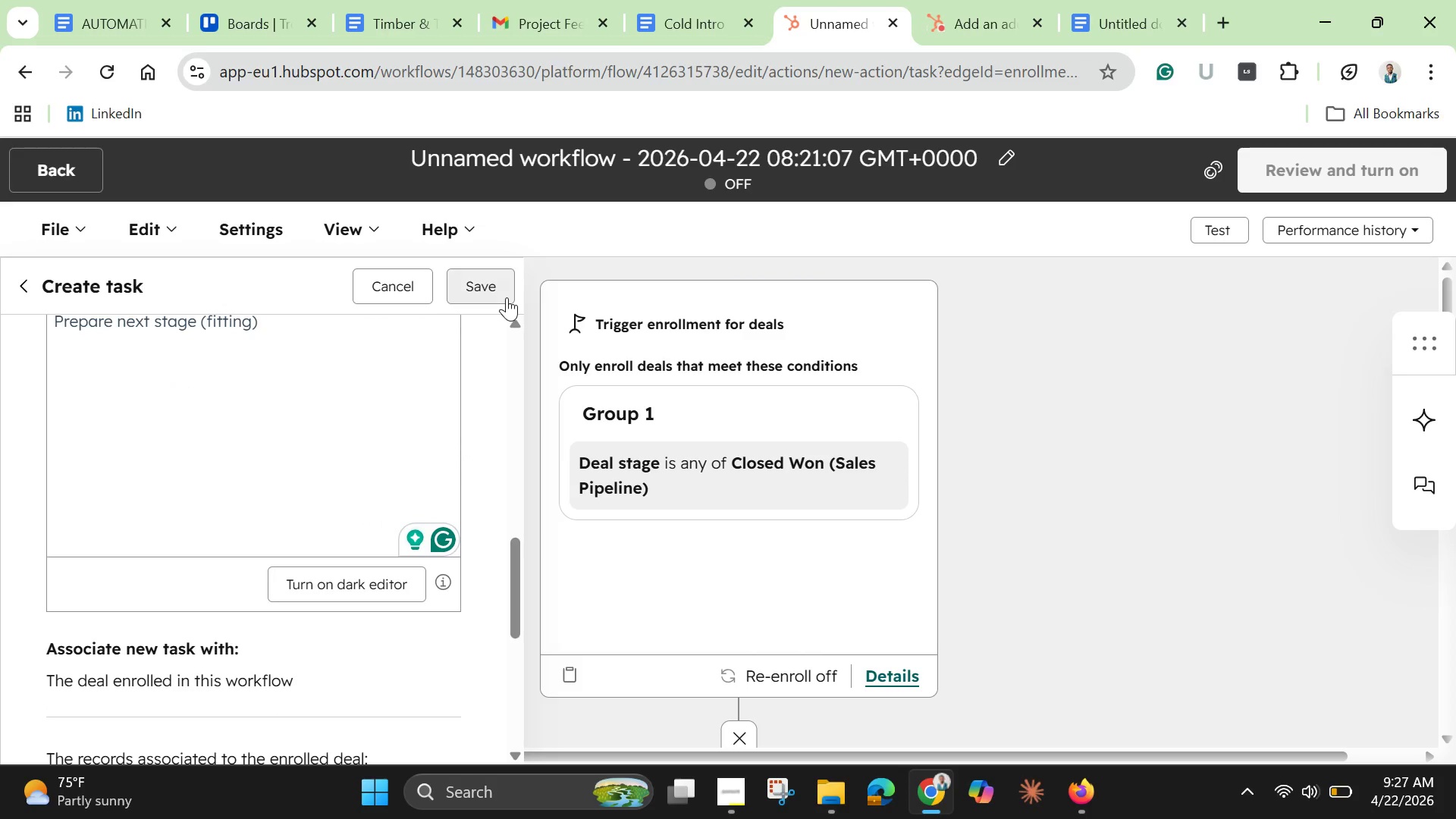 
left_click([507, 297])
 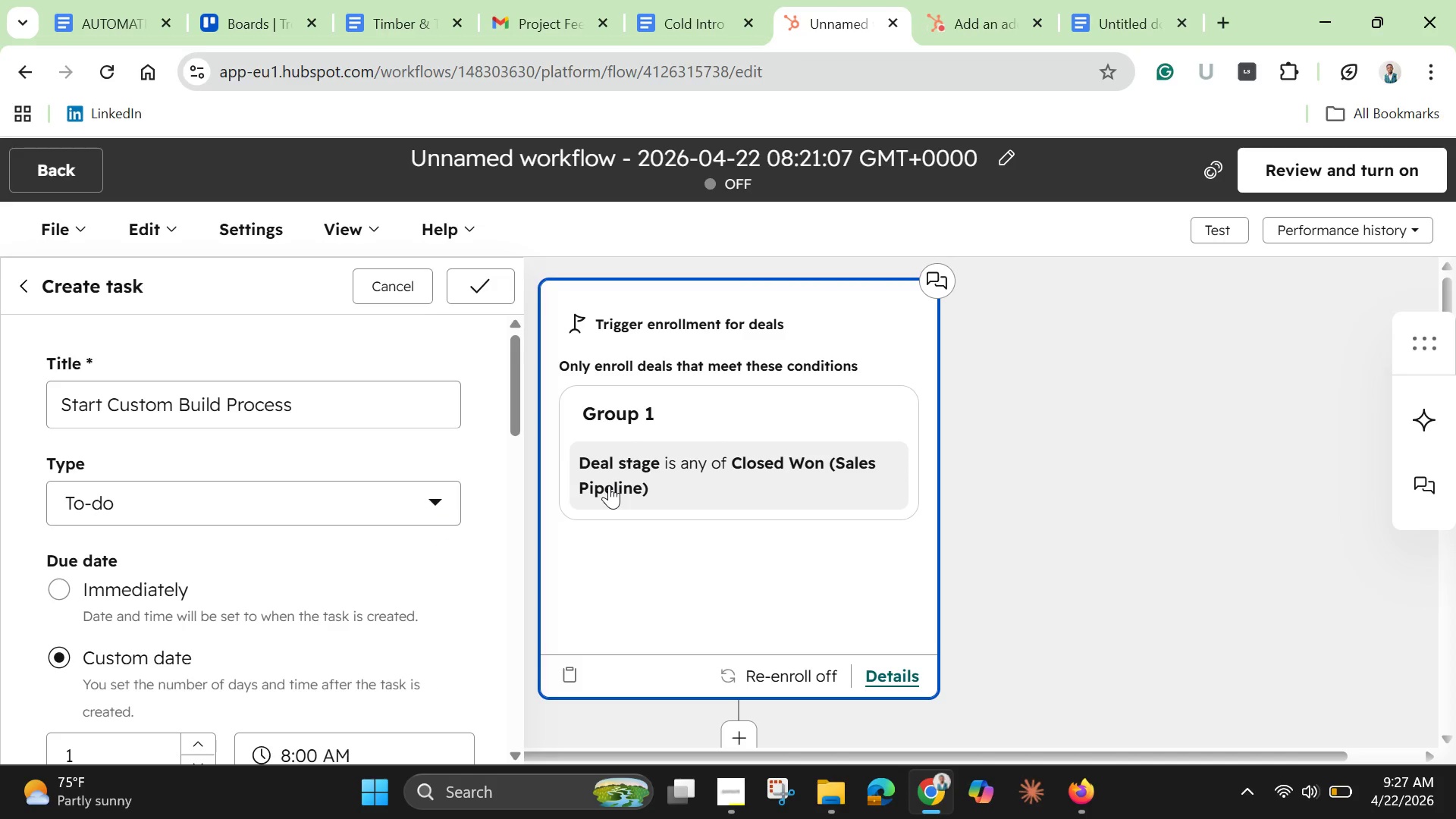 